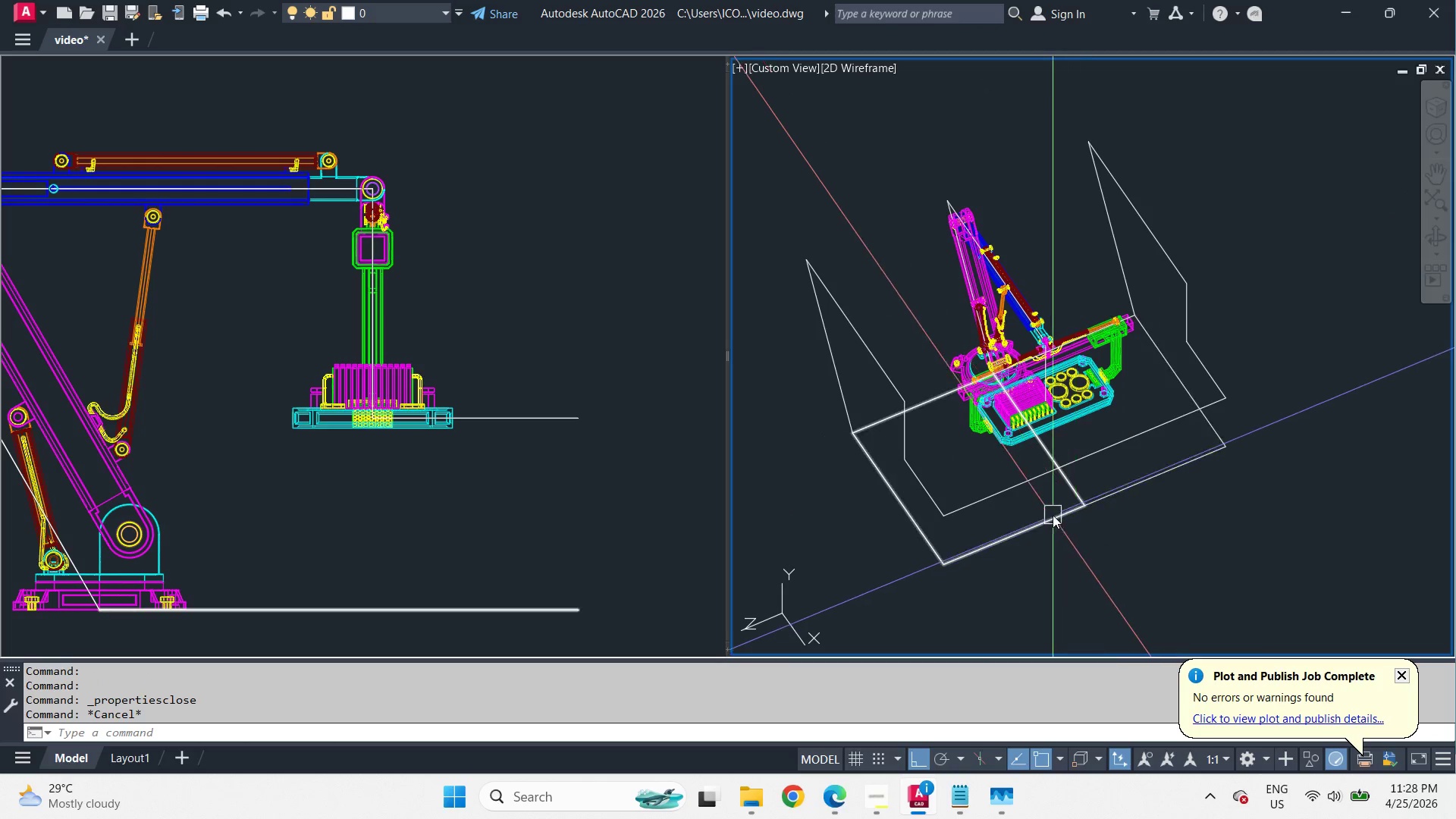 
scroll: coordinate [1266, 251], scroll_direction: down, amount: 1.0
 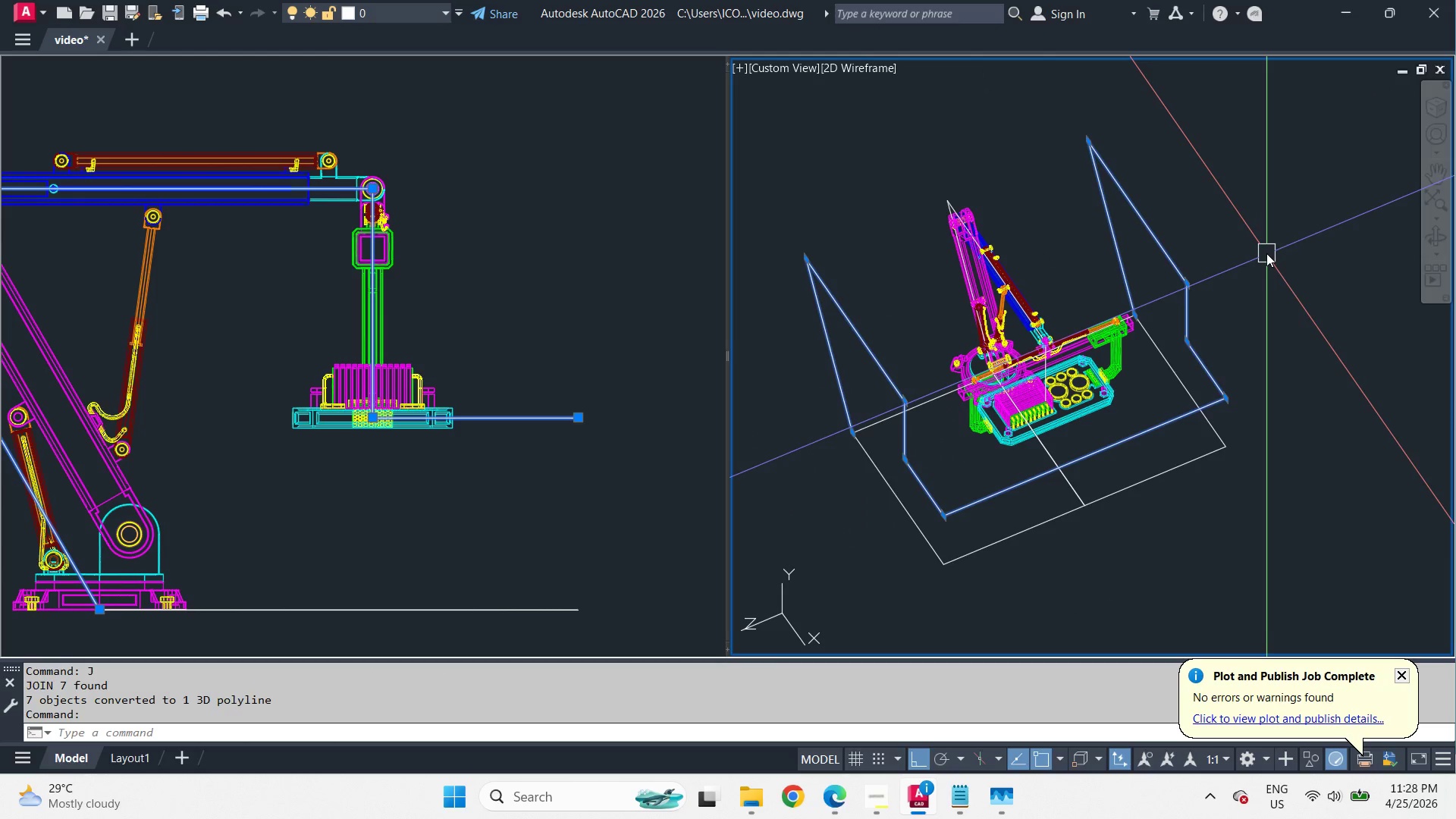 
hold_key(key=ShiftLeft, duration=1.34)
 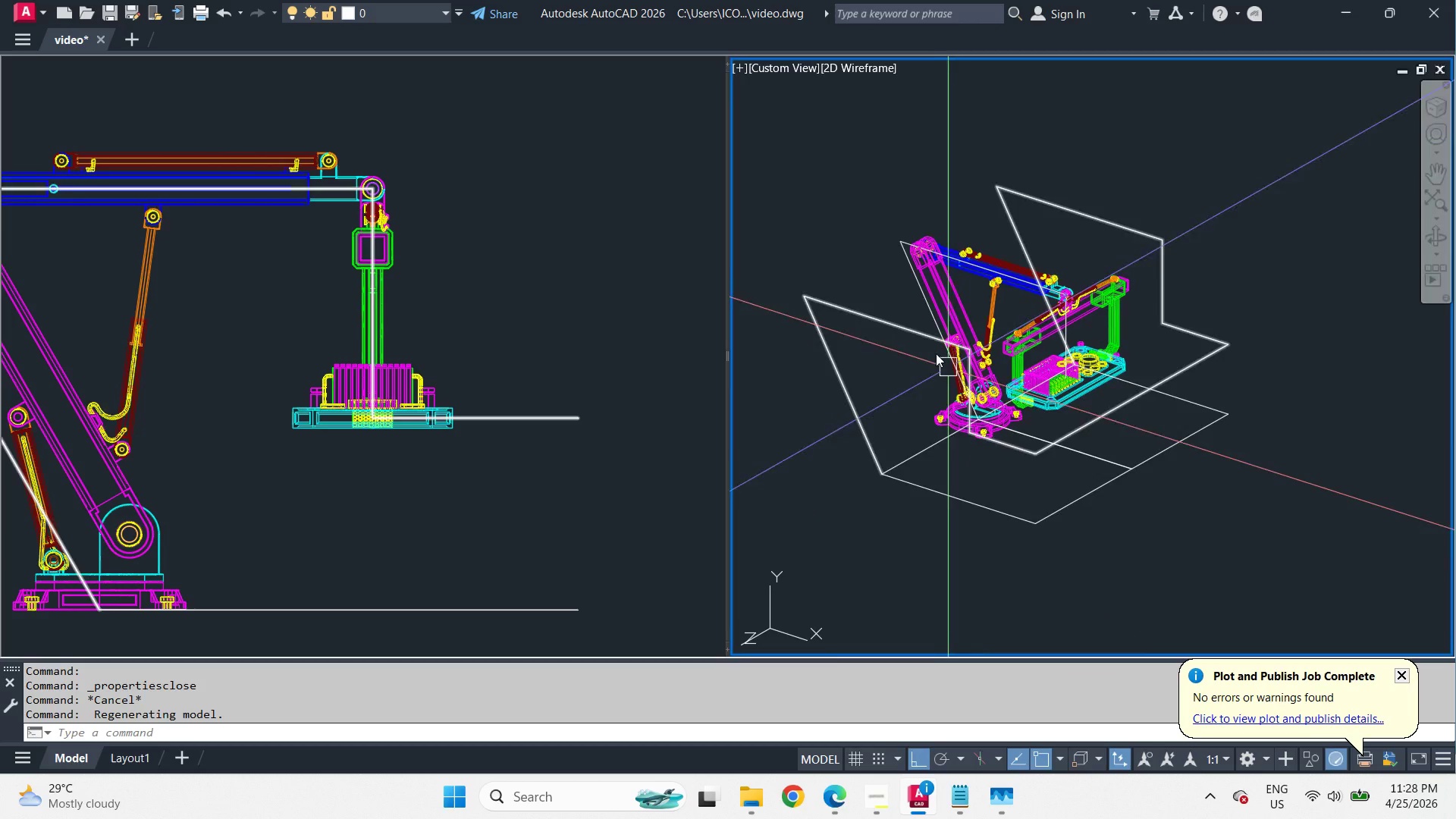 
hold_key(key=ShiftLeft, duration=2.06)
 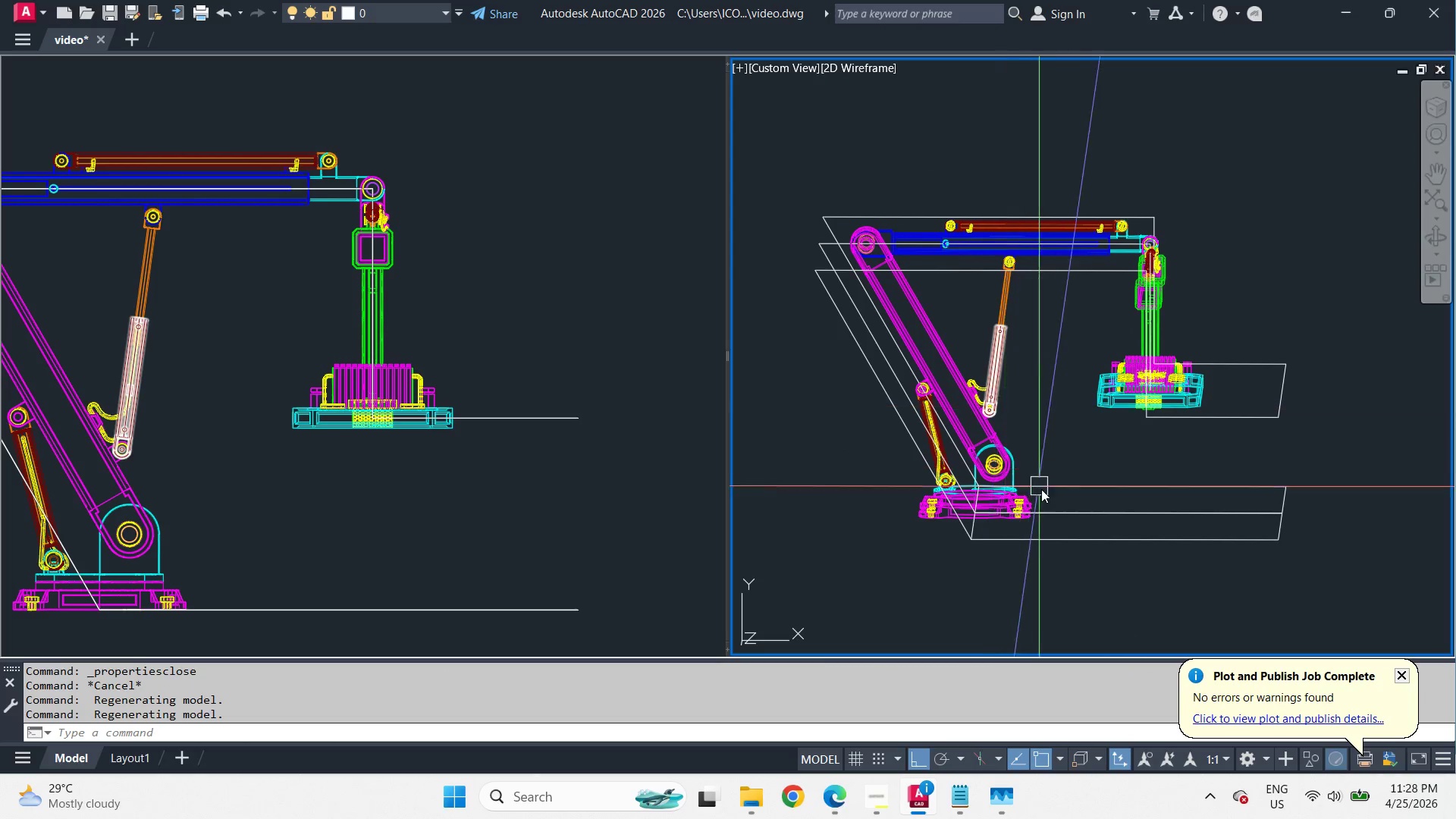 
scroll: coordinate [929, 345], scroll_direction: up, amount: 1.0
 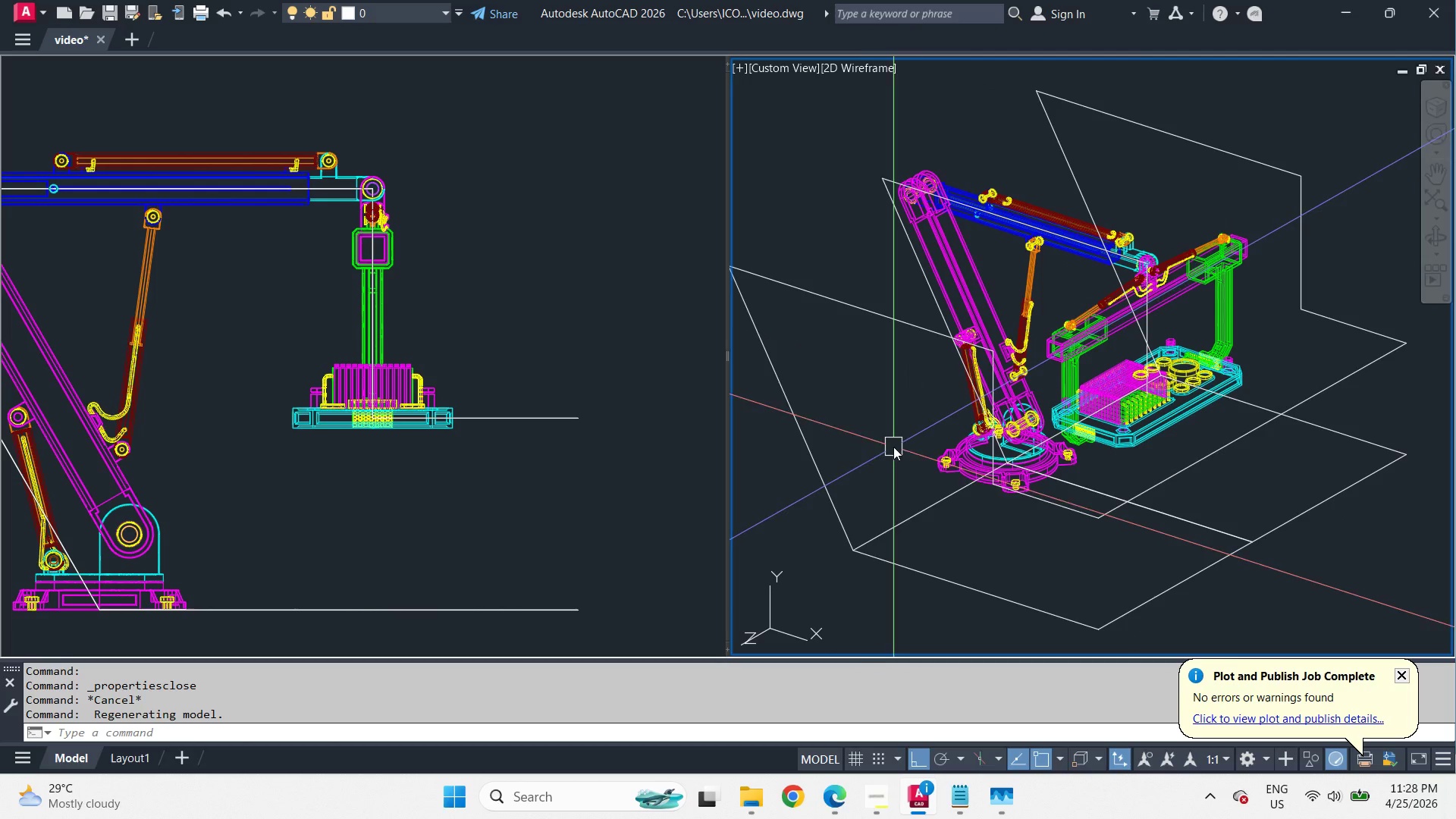 
hold_key(key=ShiftLeft, duration=0.94)
 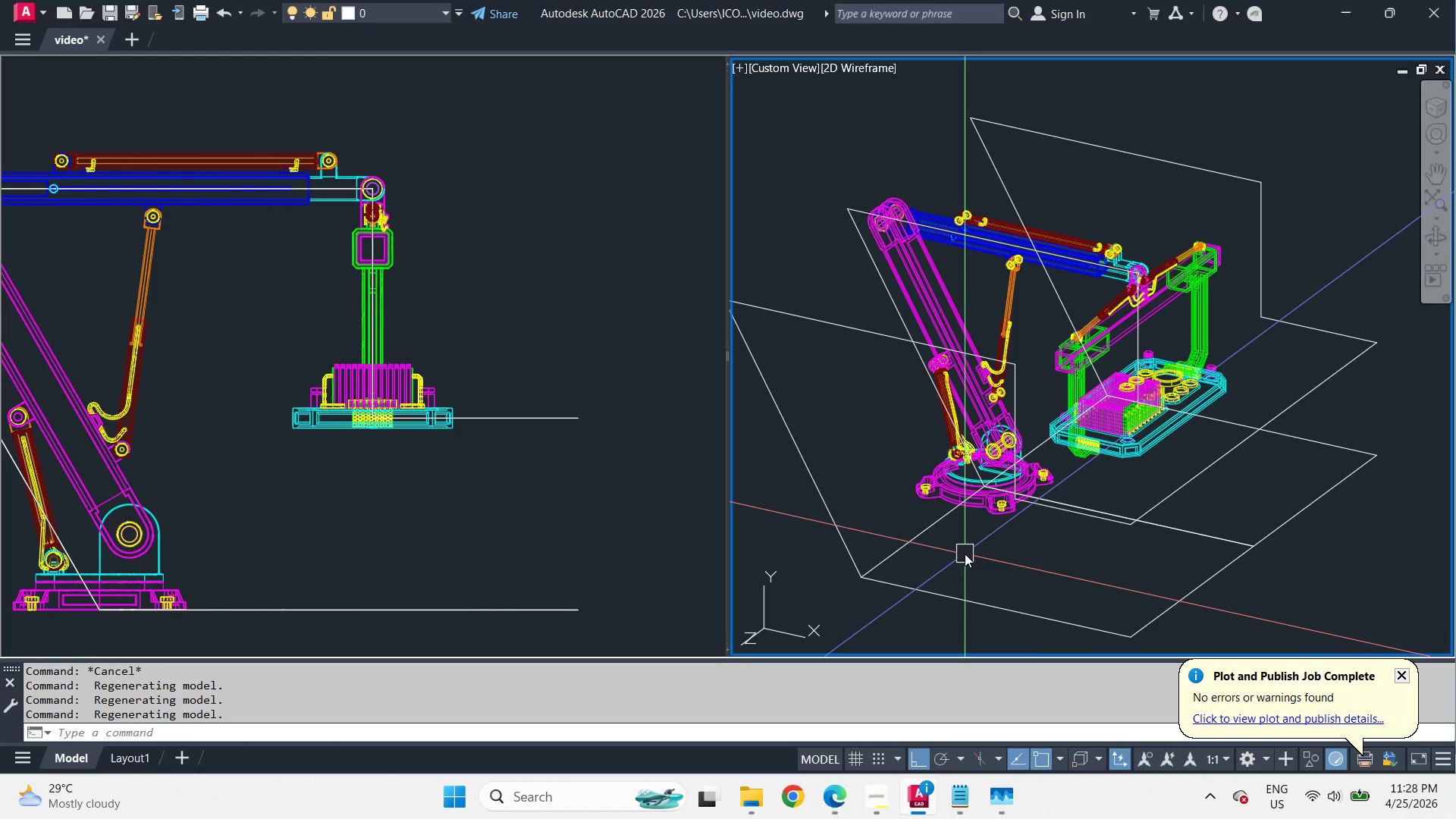 
type(anip )
 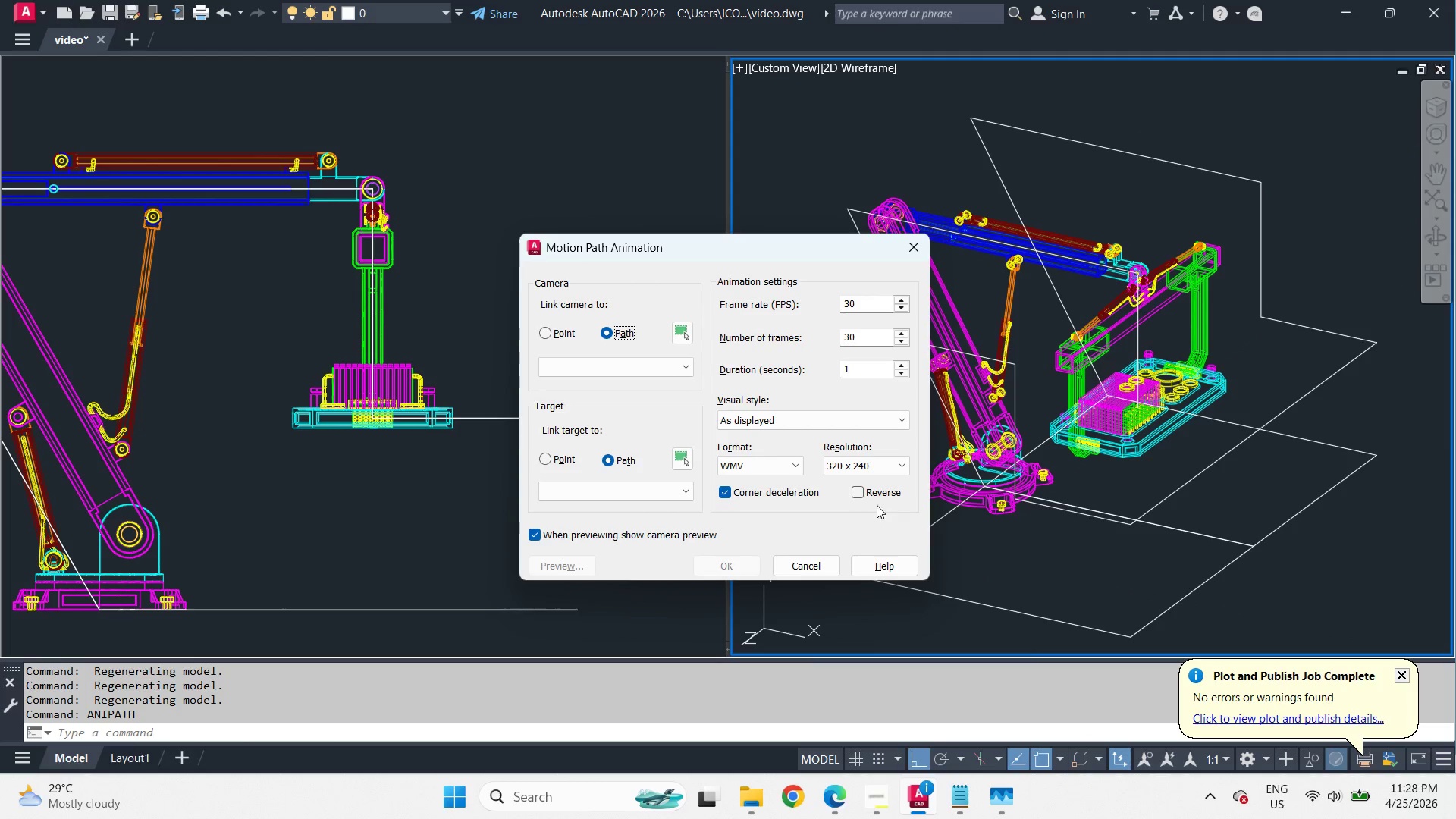 
left_click([855, 461])
 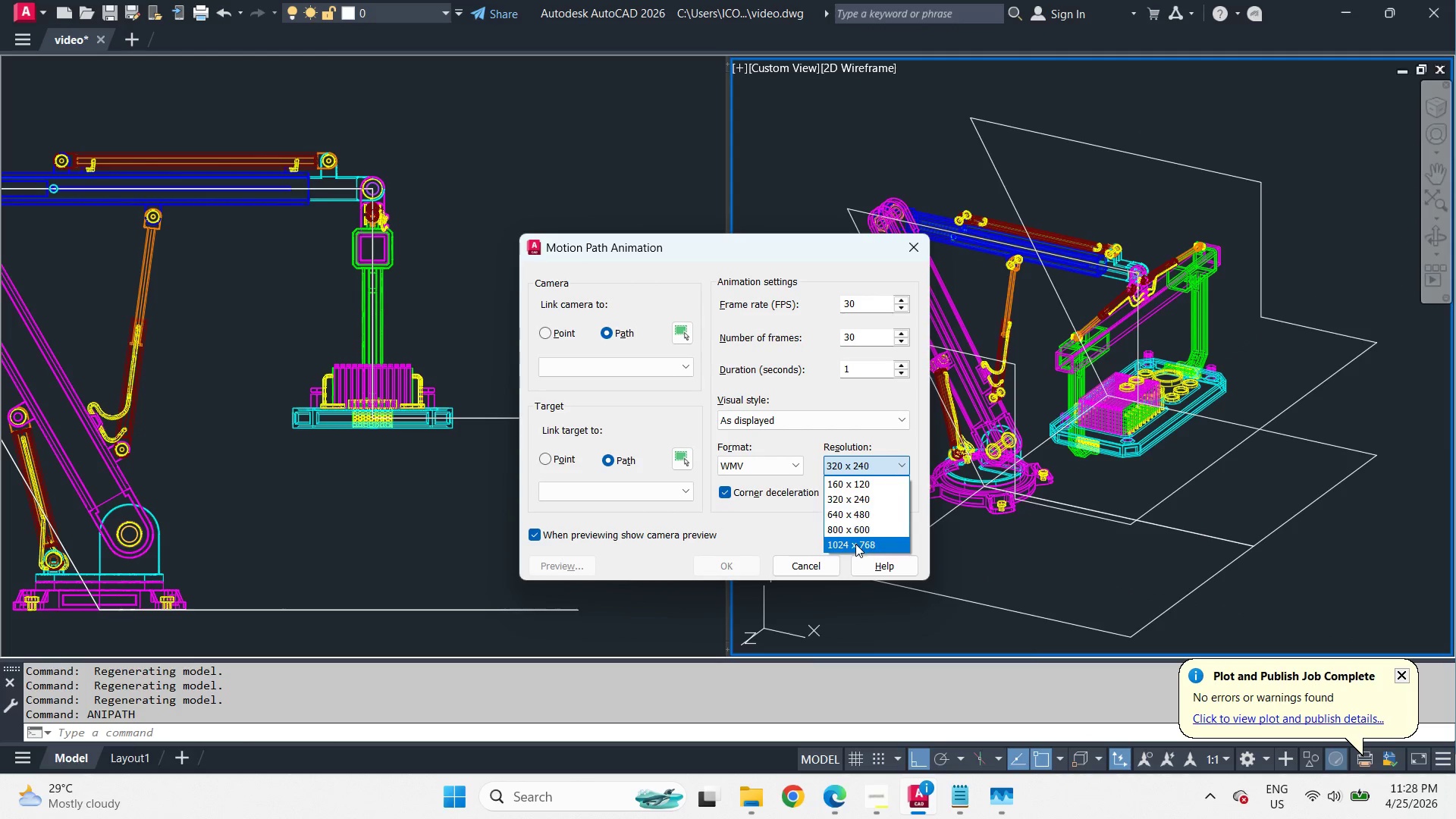 
left_click([855, 545])
 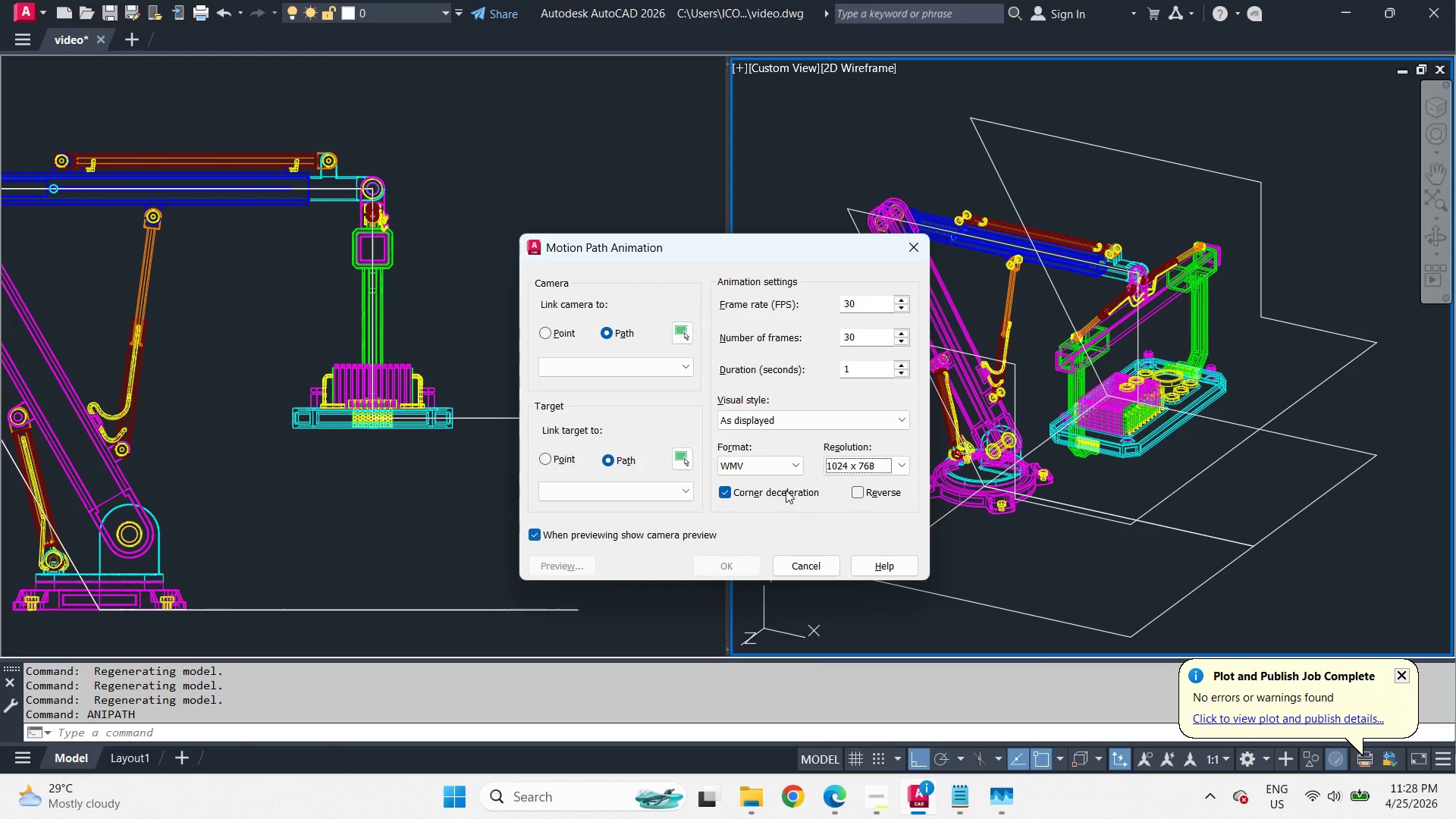 
left_click([780, 468])
 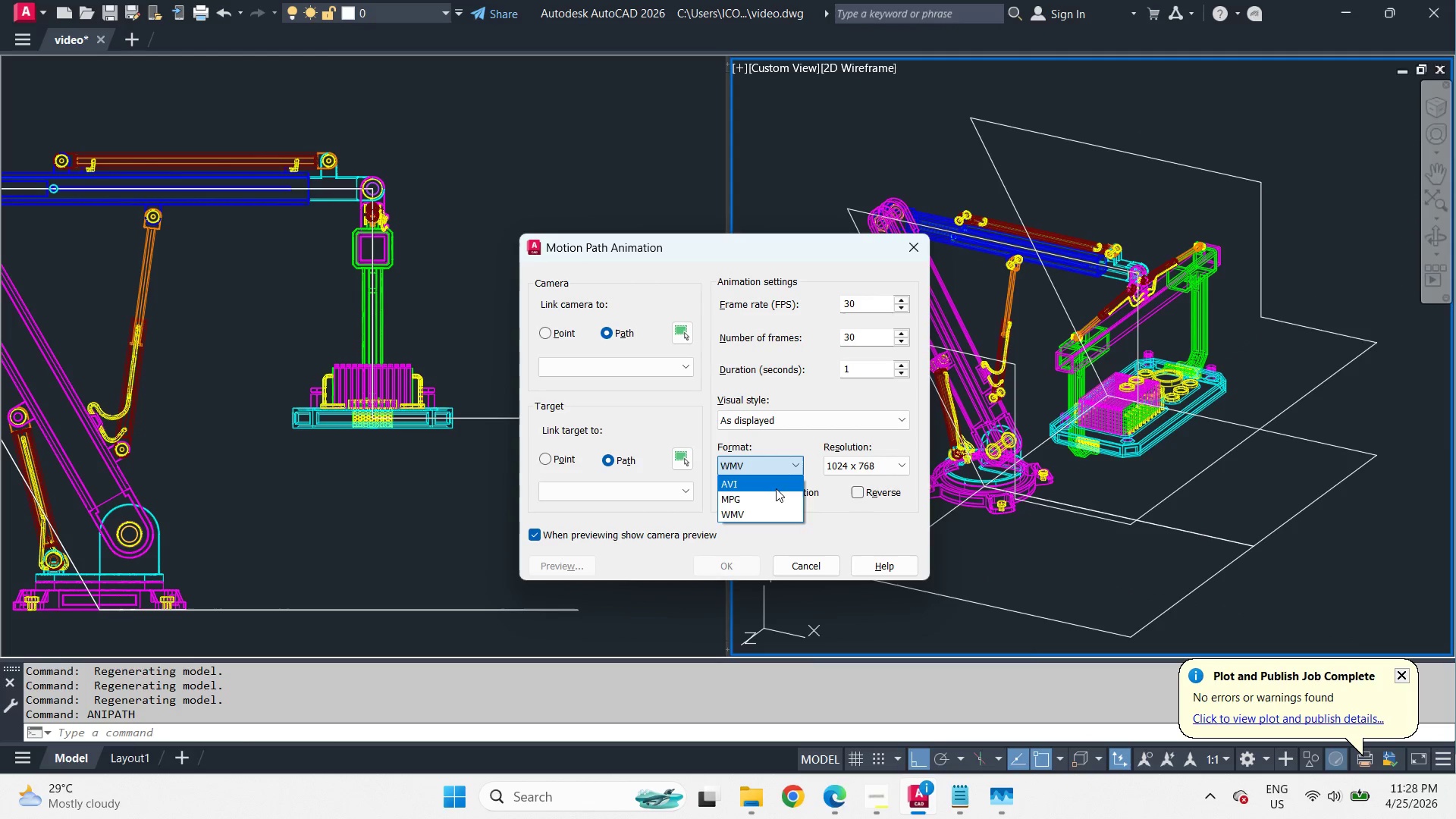 
left_click([776, 490])
 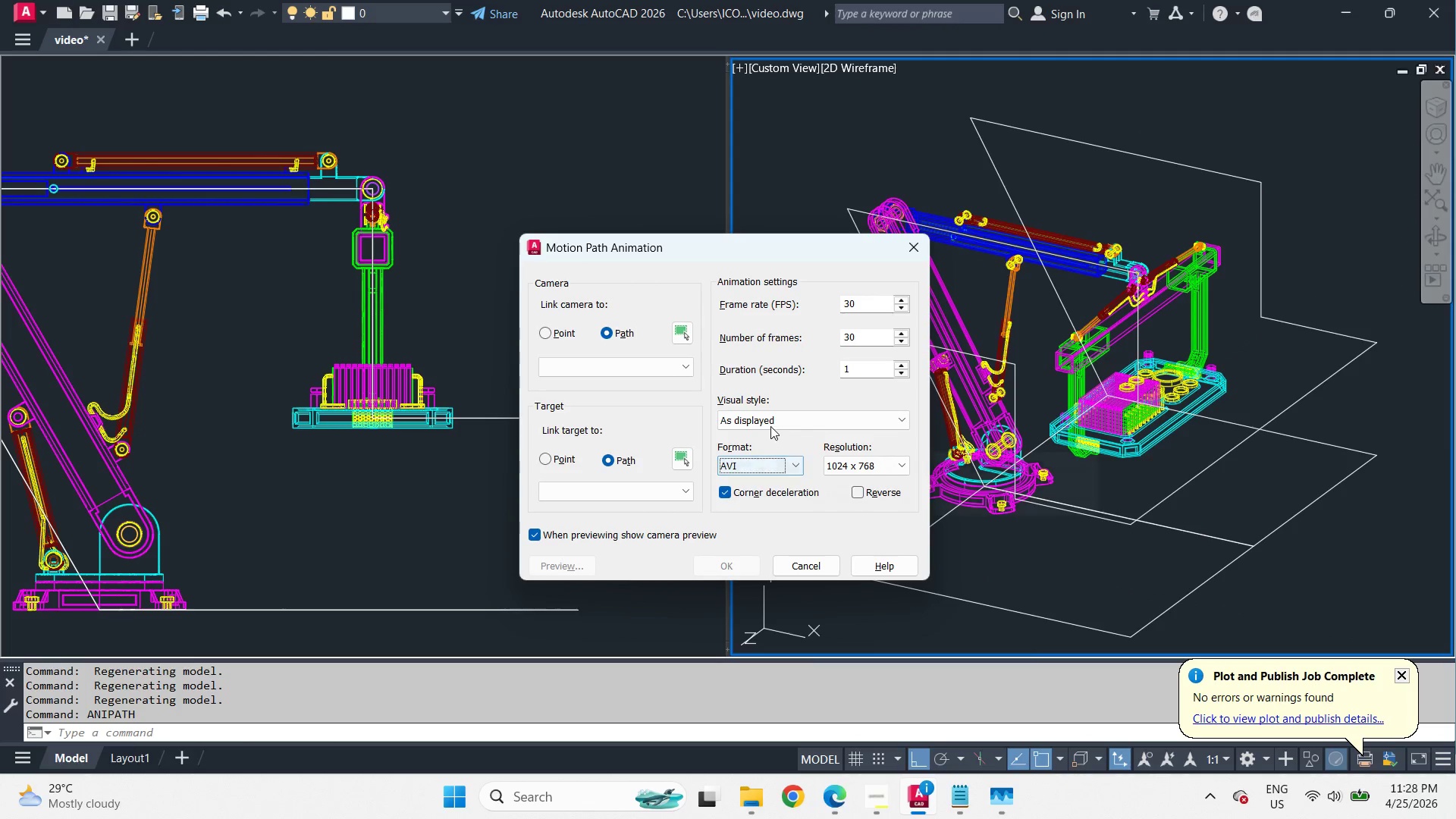 
left_click([770, 425])
 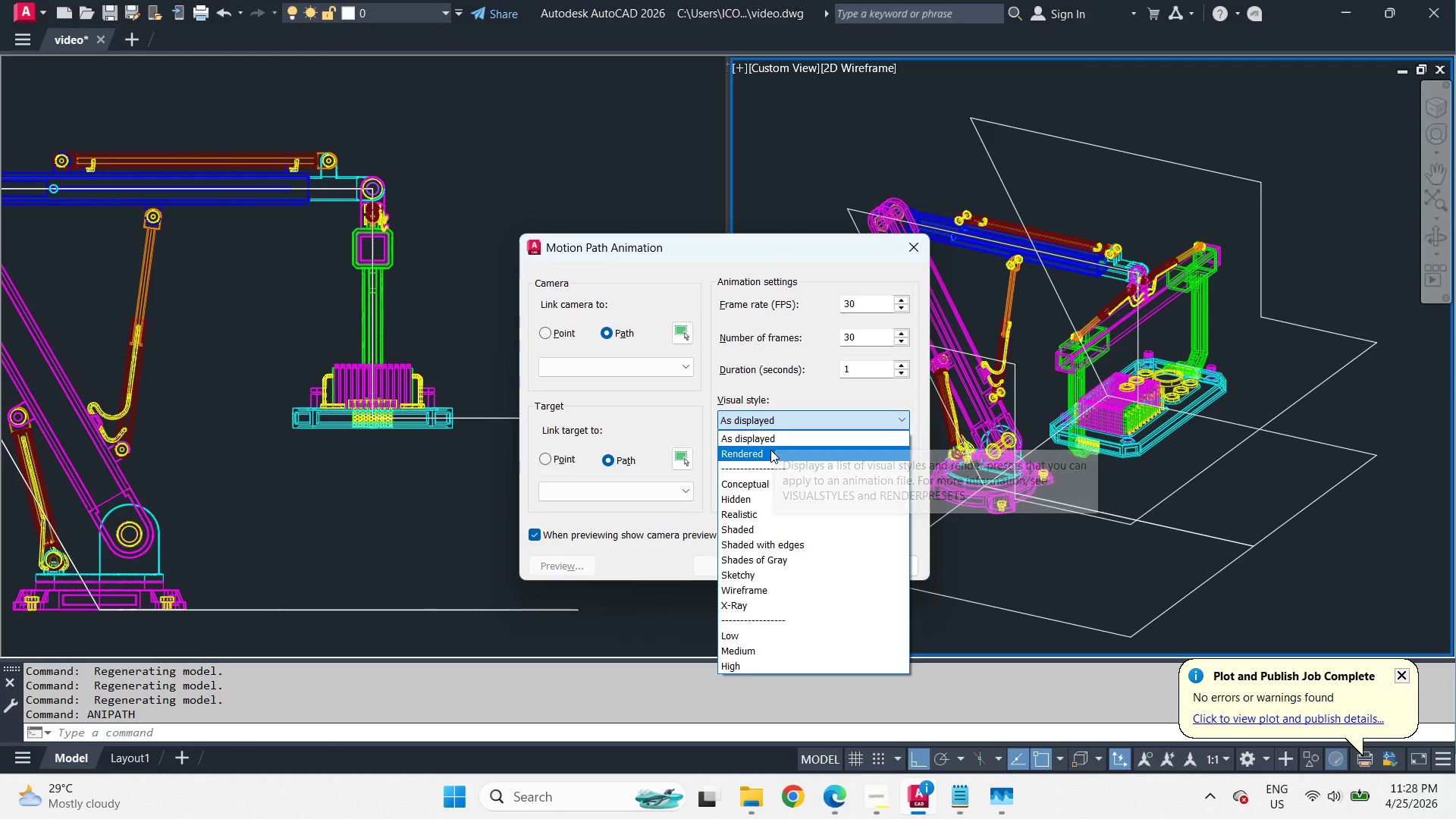 
left_click([780, 543])
 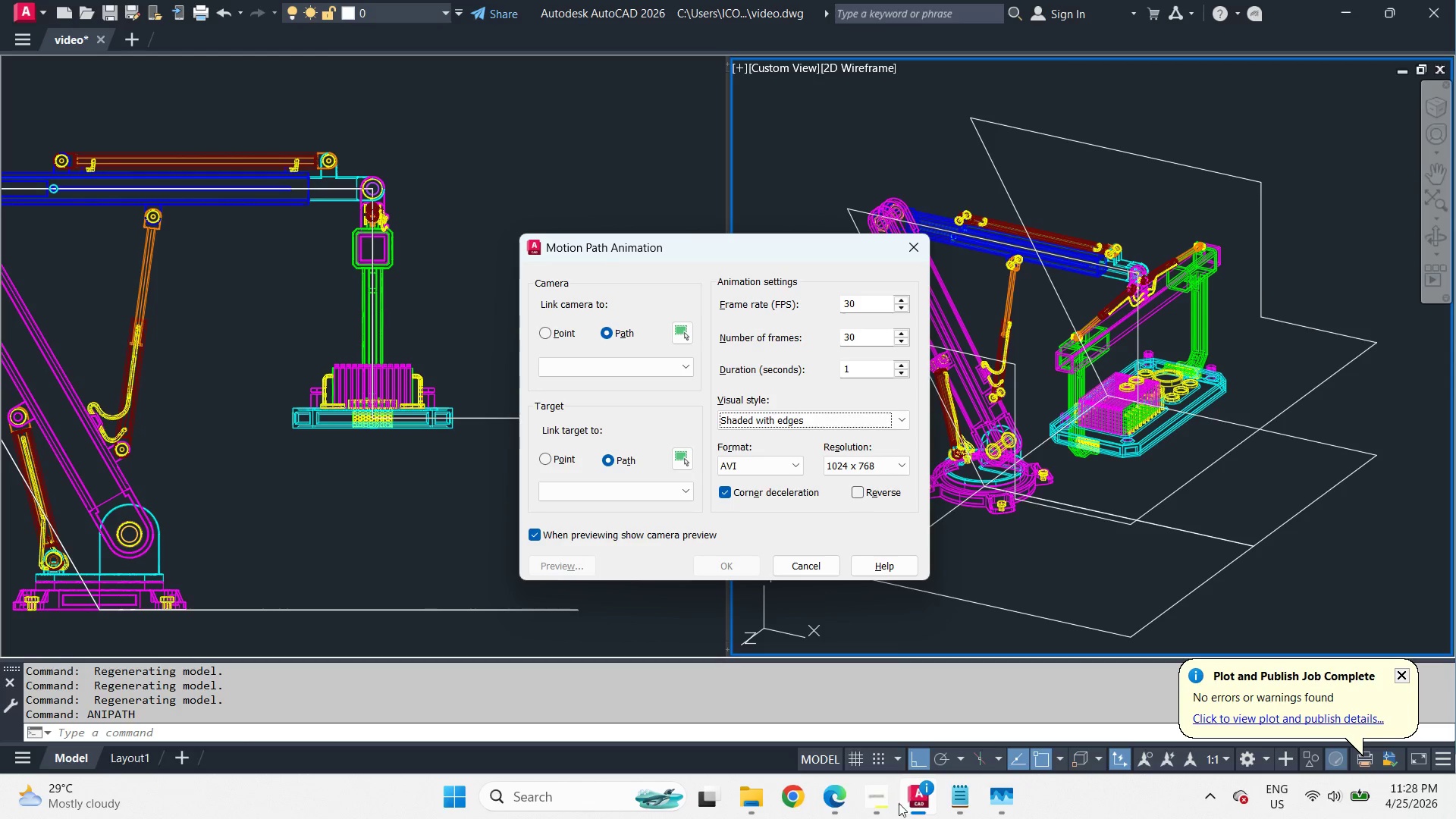 
left_click([873, 811])